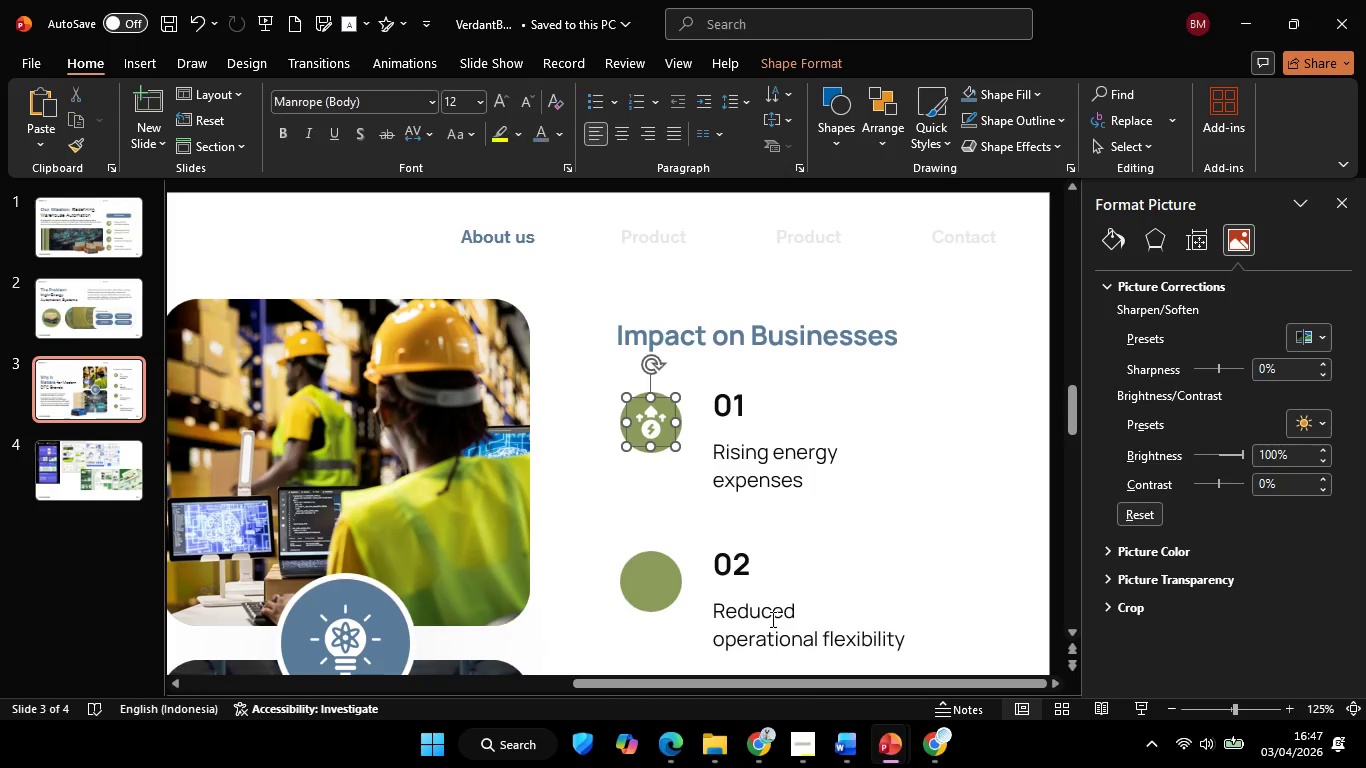 
hold_key(key=ControlLeft, duration=0.31)
 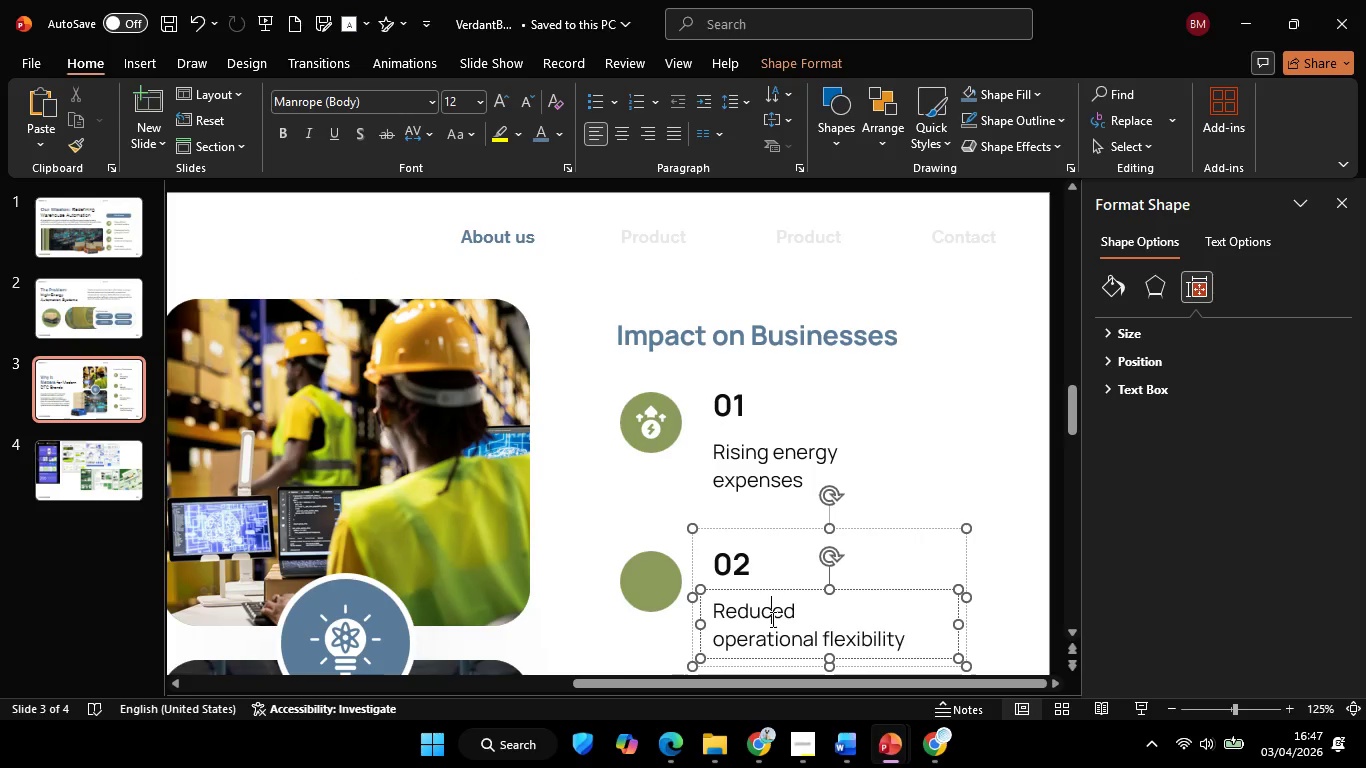 
key(Control+A)
 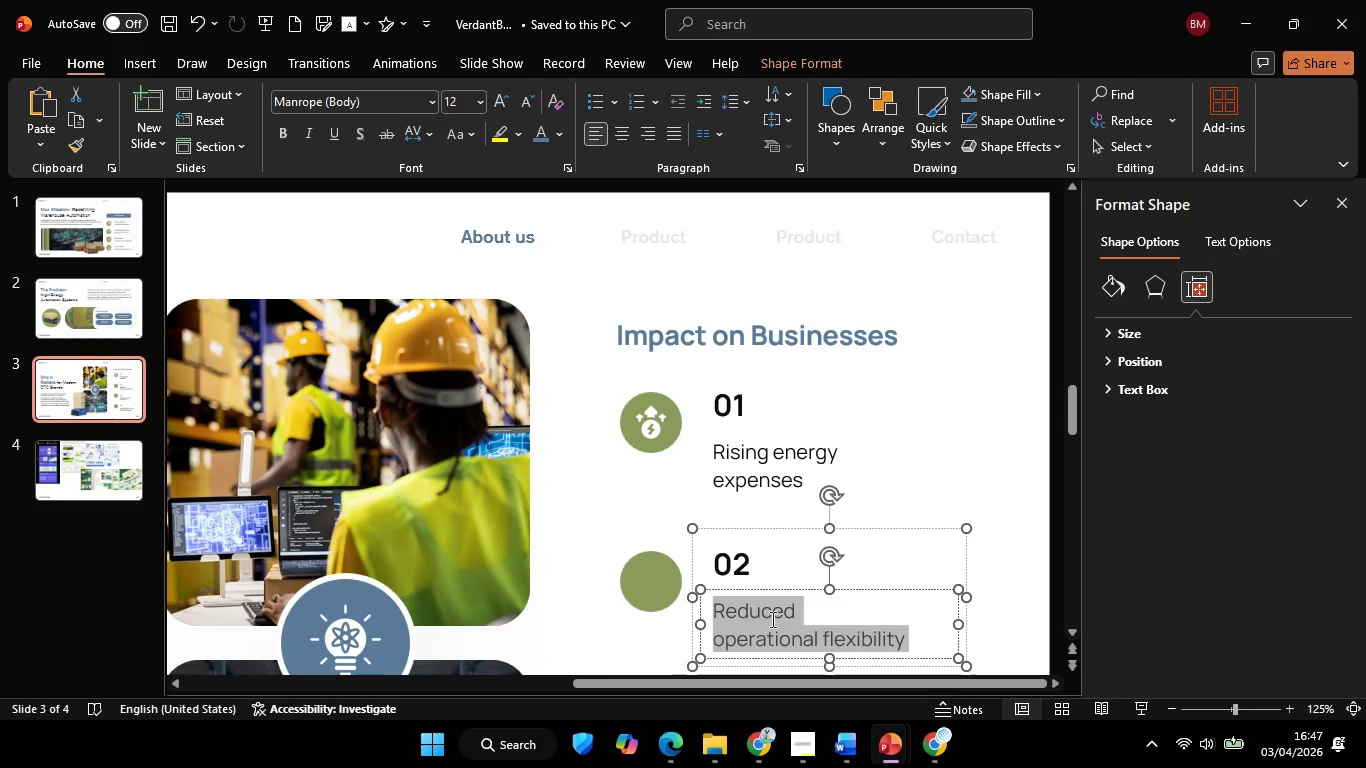 
key(Control+C)
 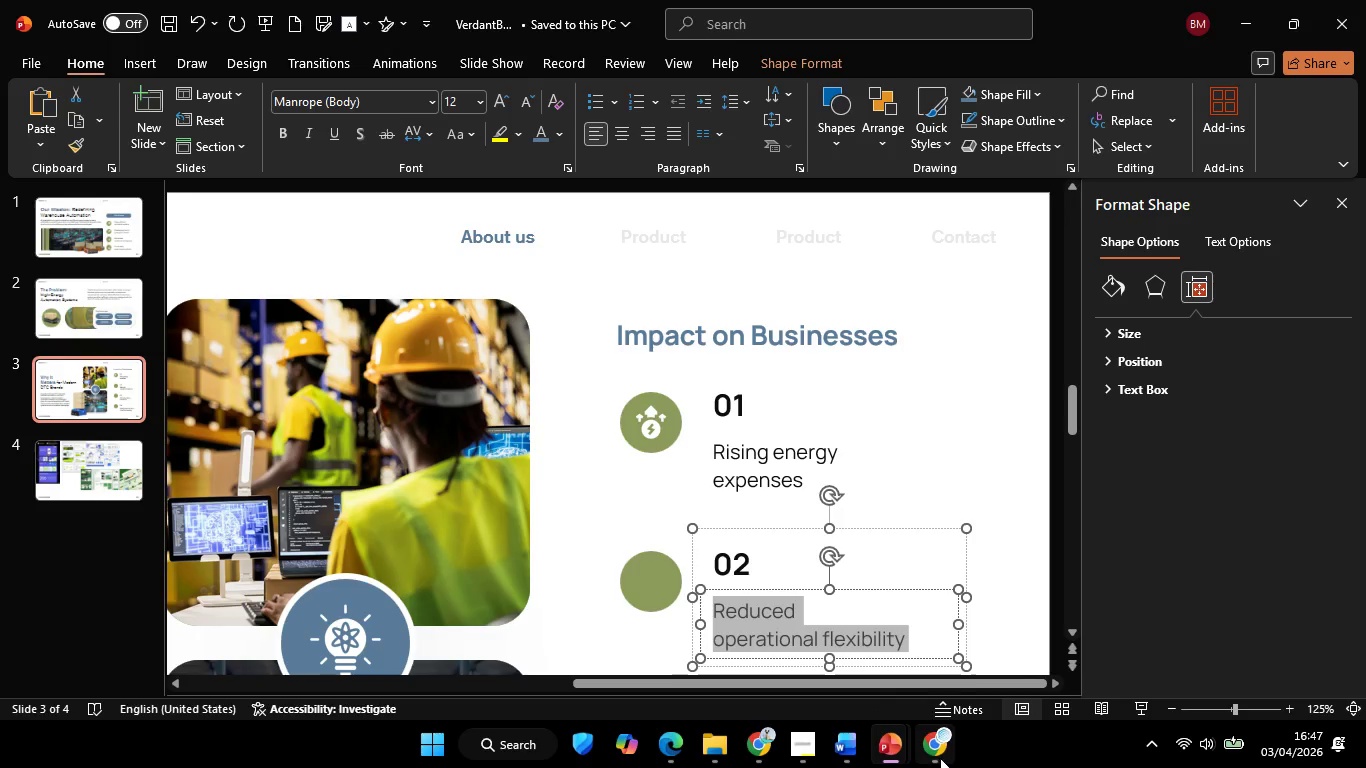 
left_click([940, 758])
 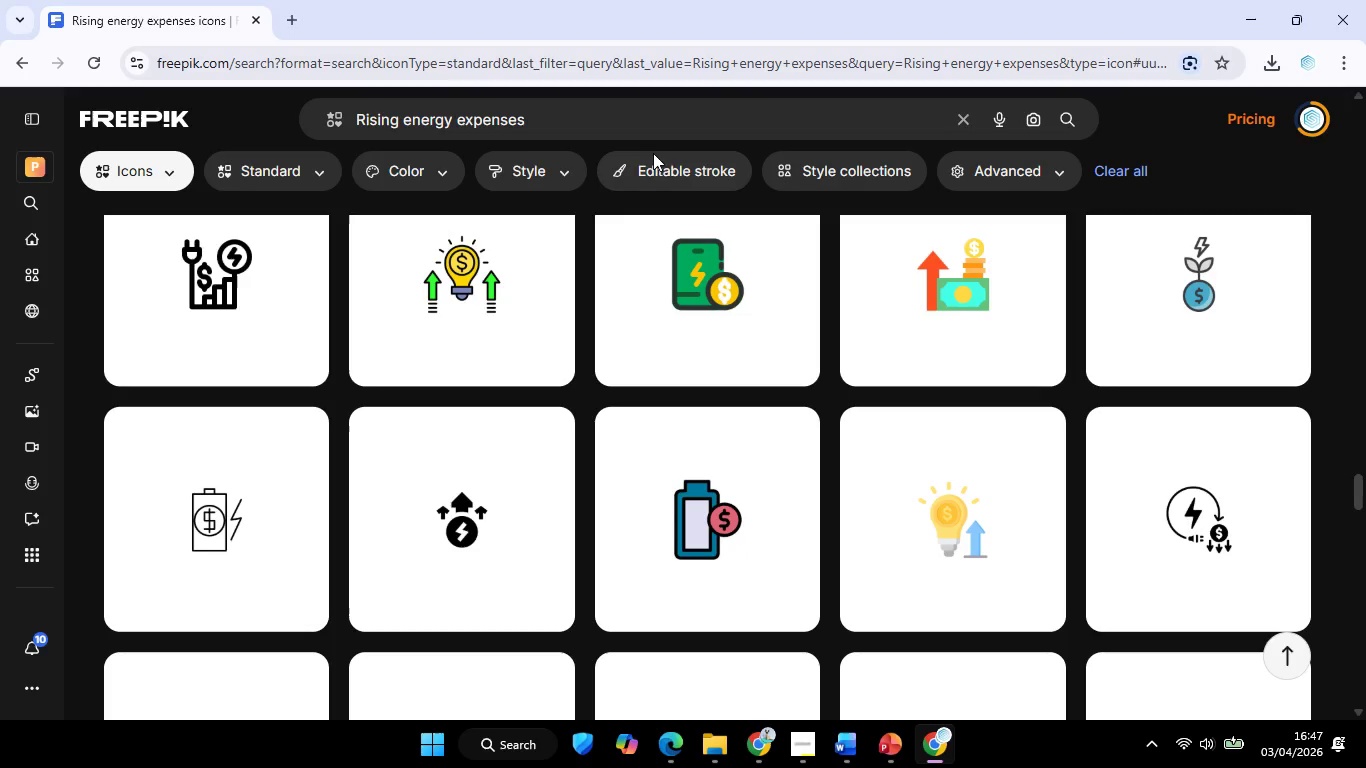 
left_click([554, 120])
 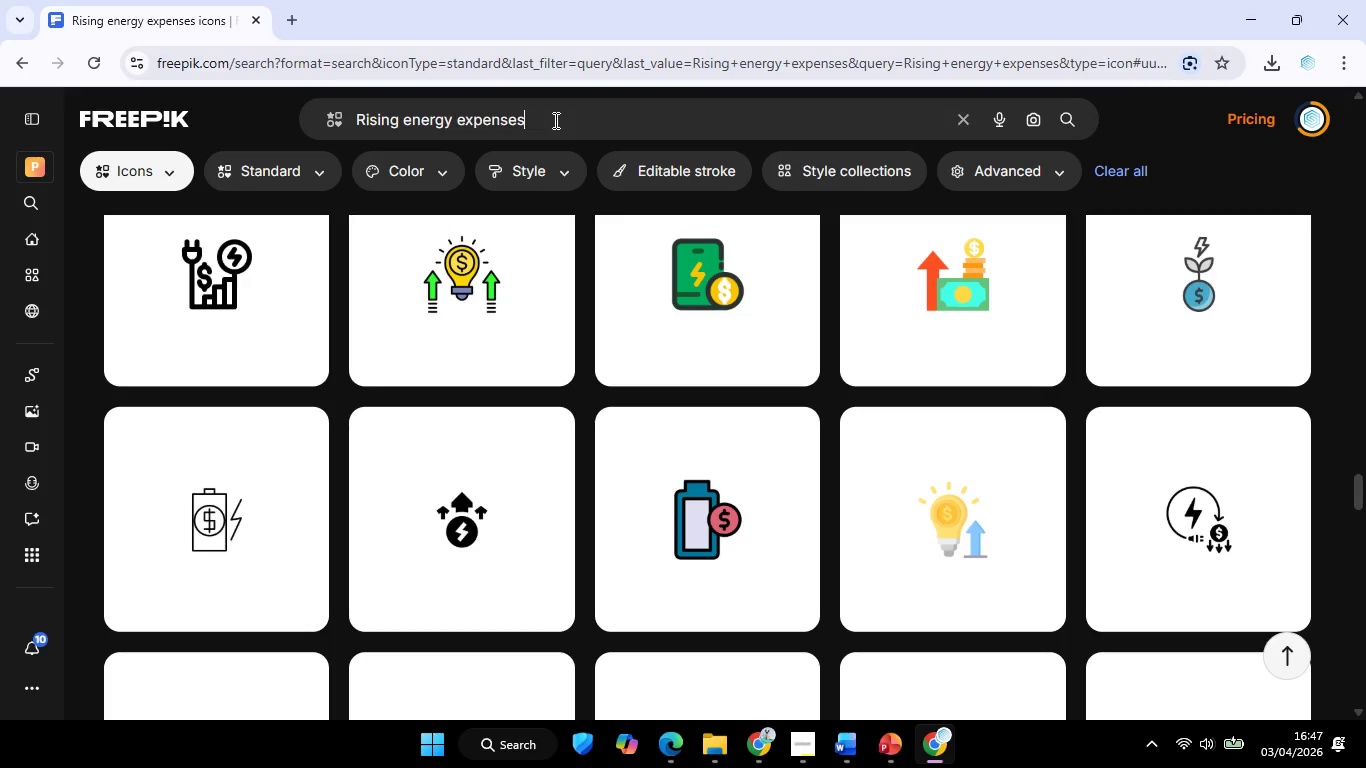 
key(Control+A)
 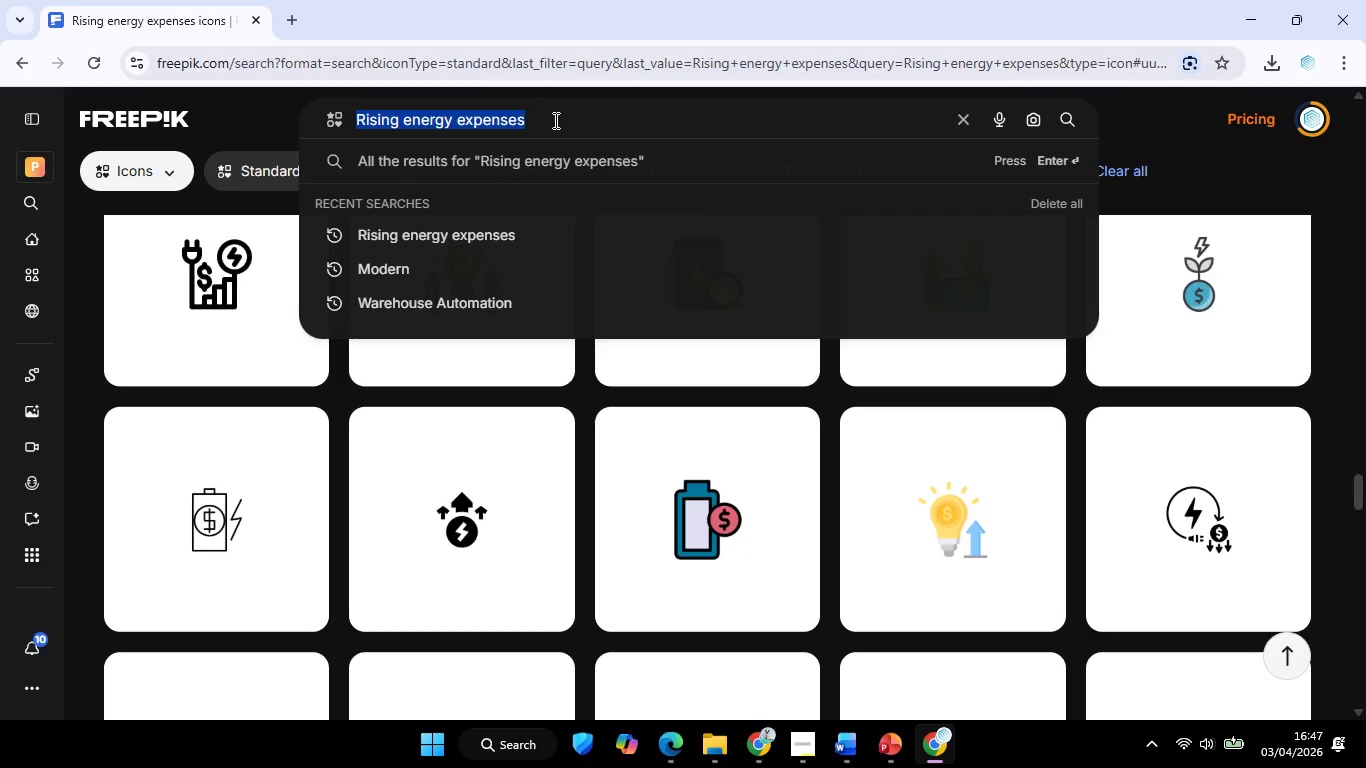 
key(Control+V)
 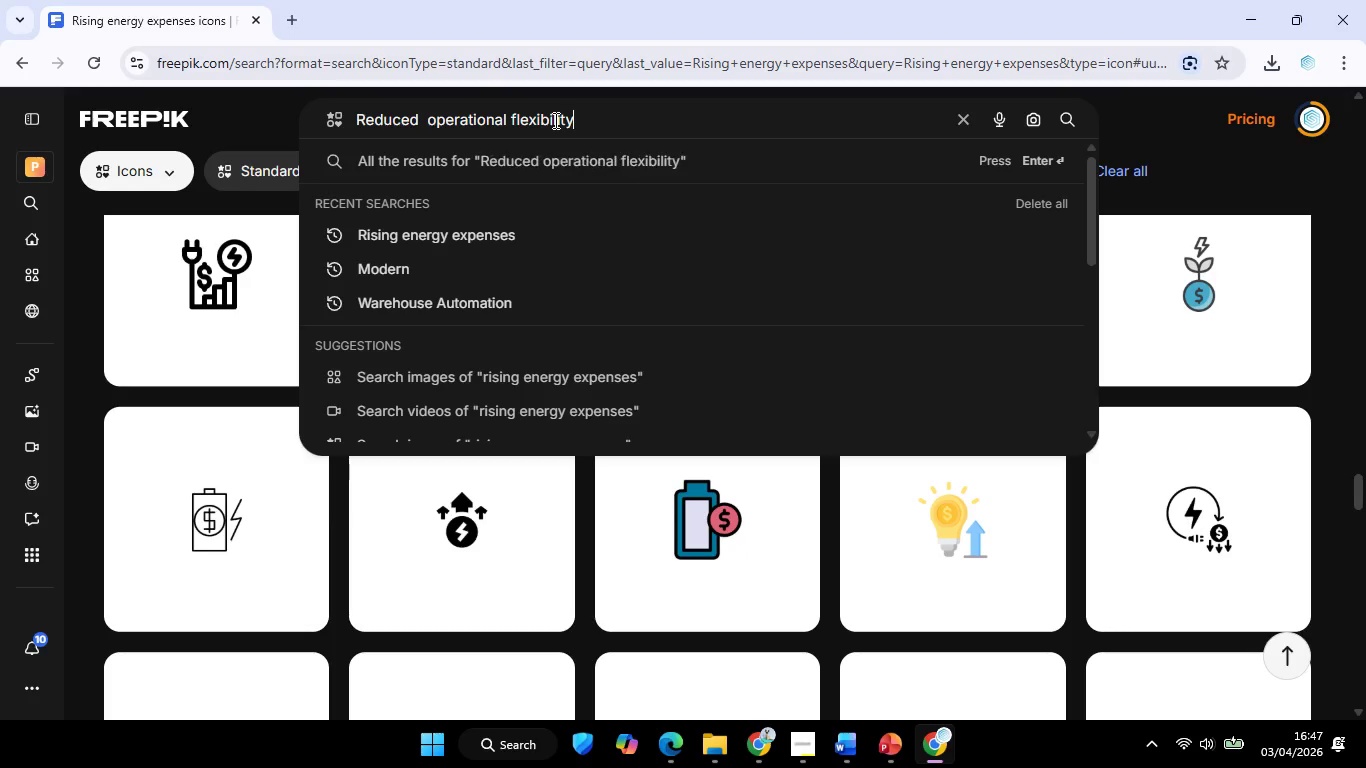 
key(Enter)
 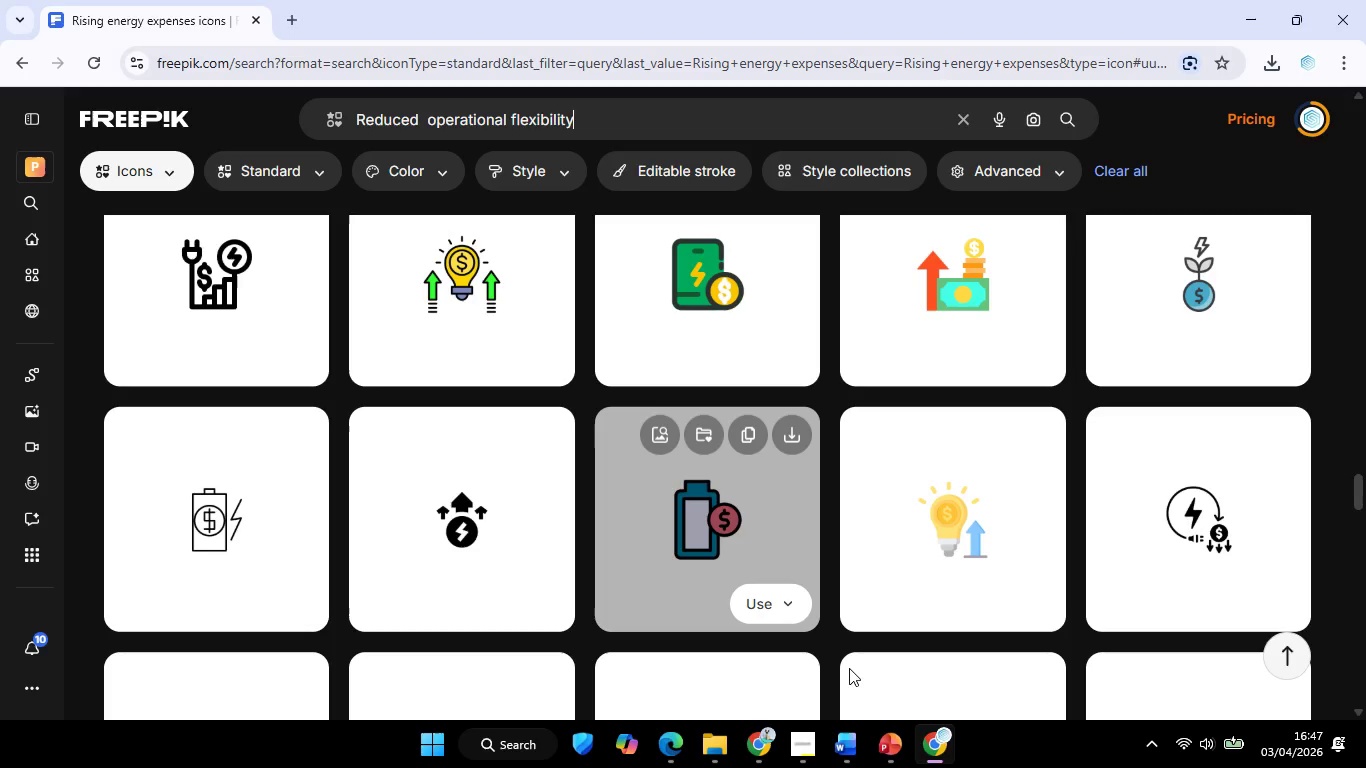 
left_click([797, 743])